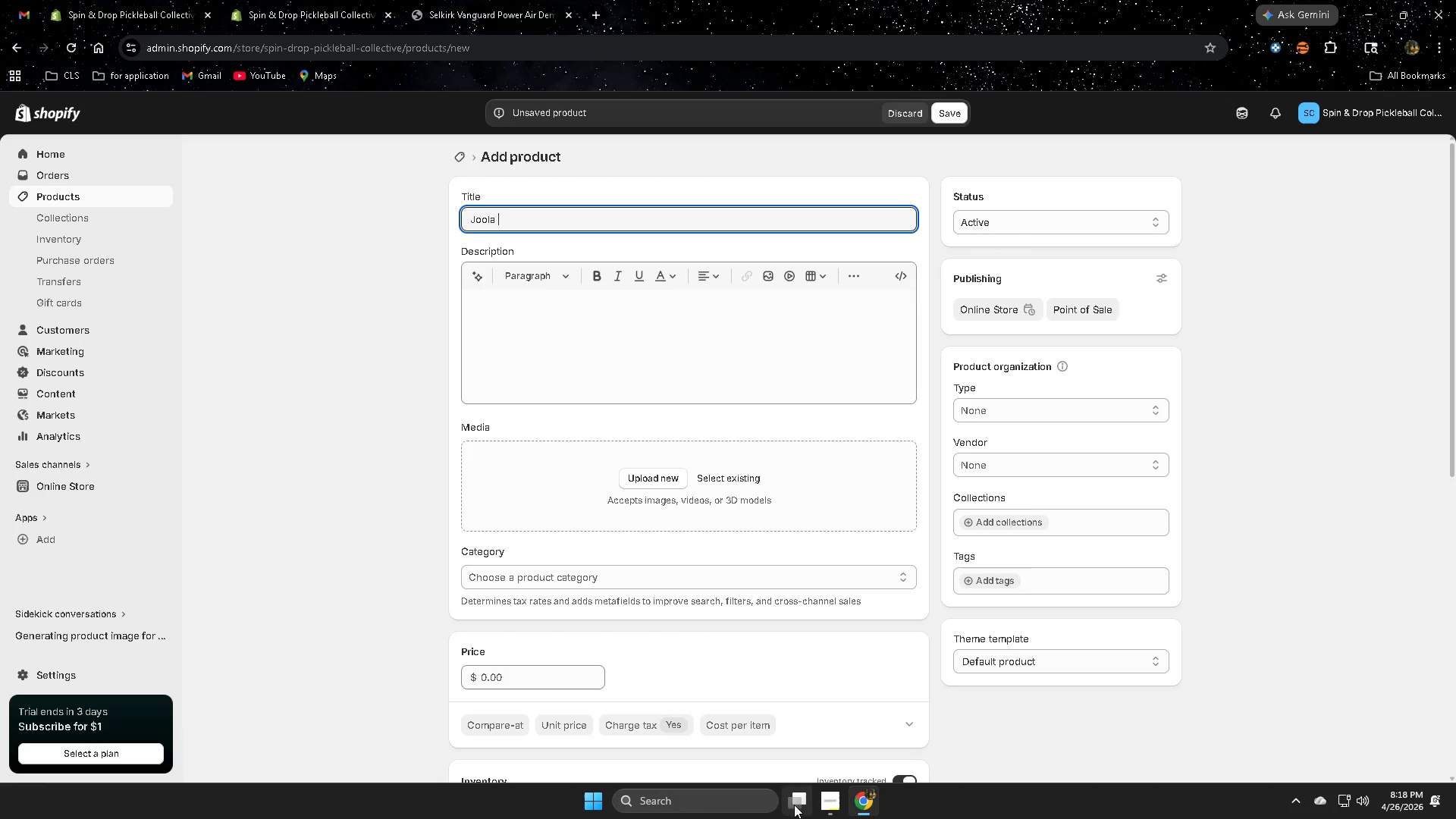 
left_click([825, 746])